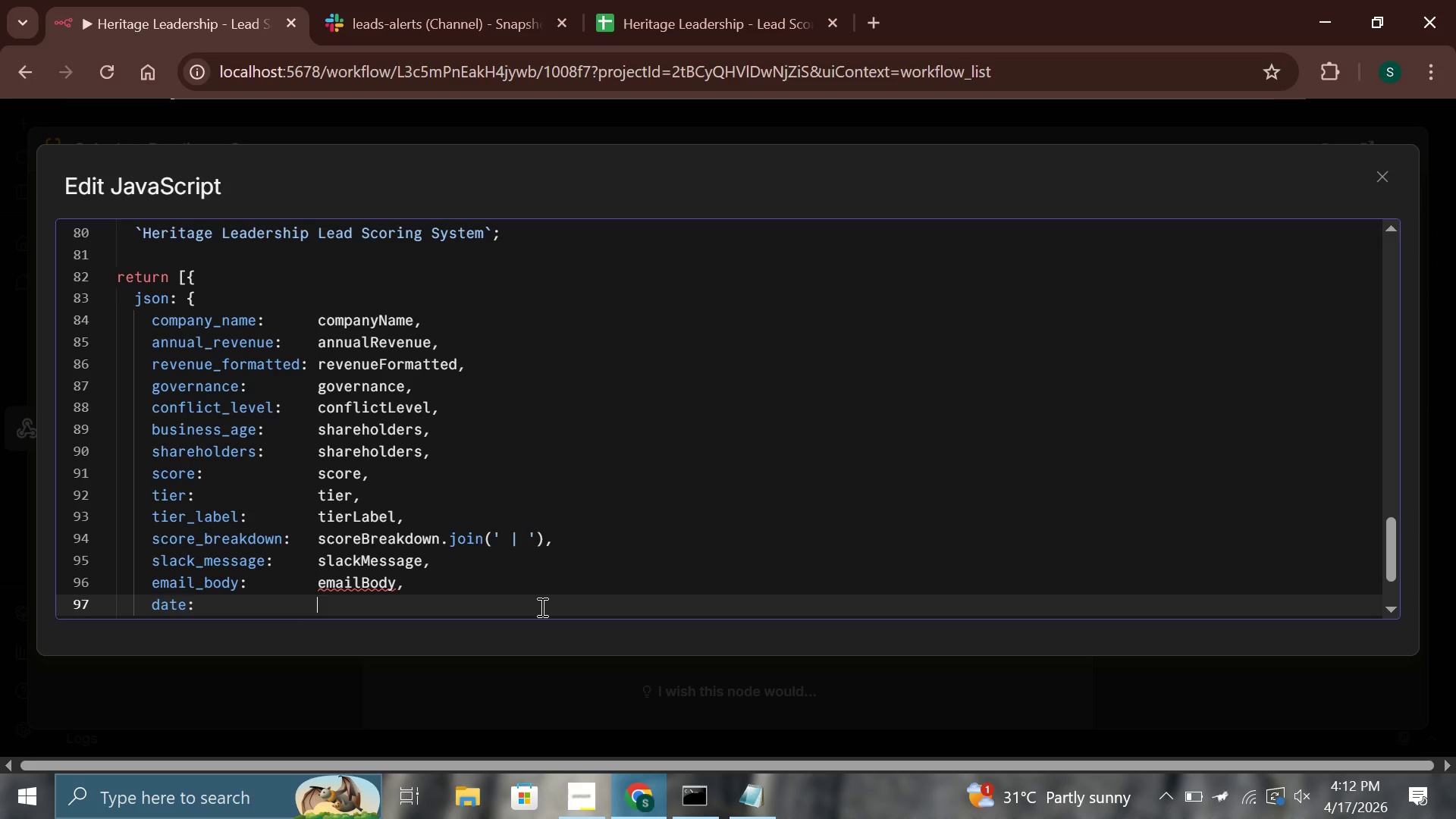 
type(new Date()
 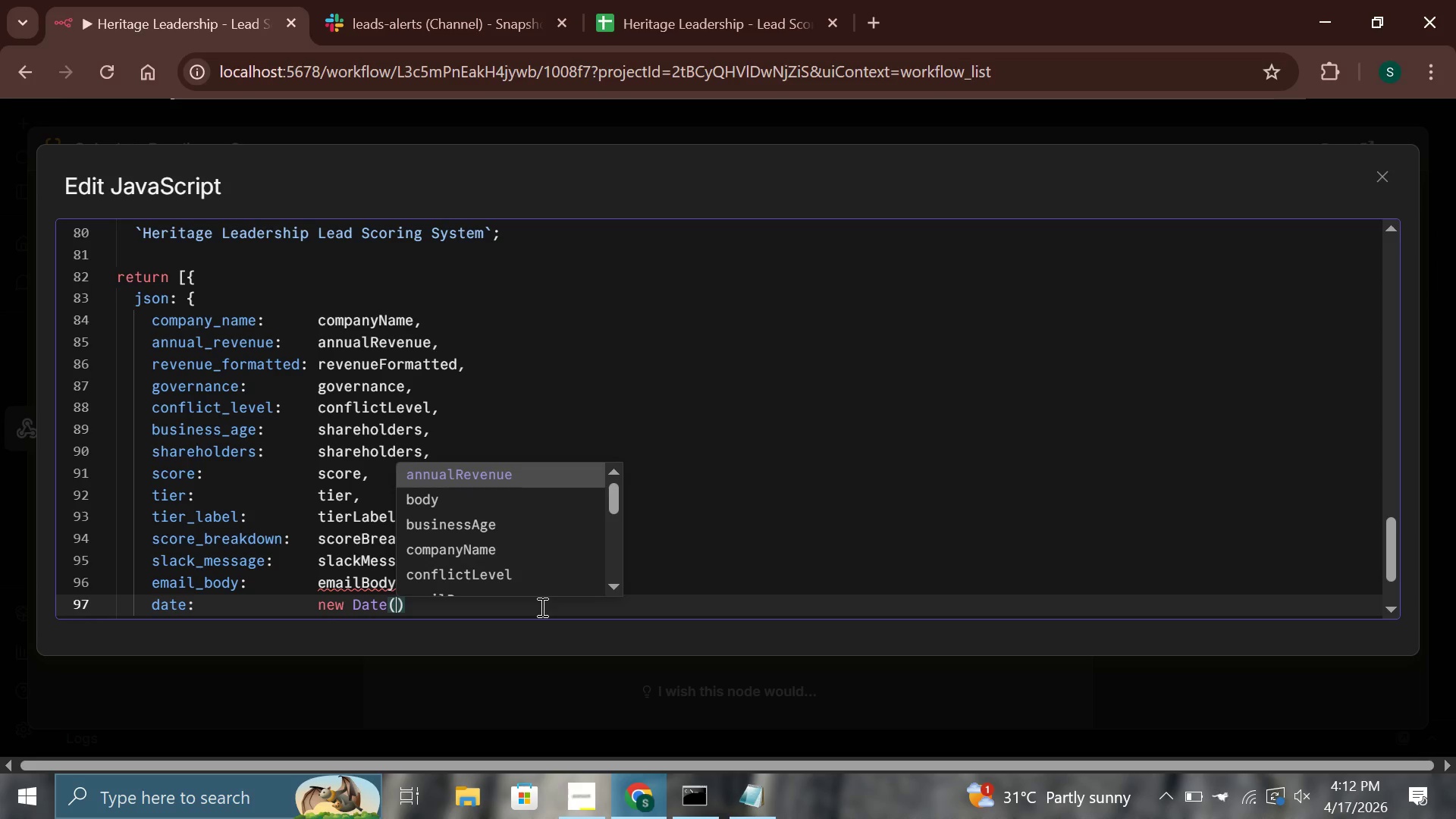 
left_click([410, 605])
 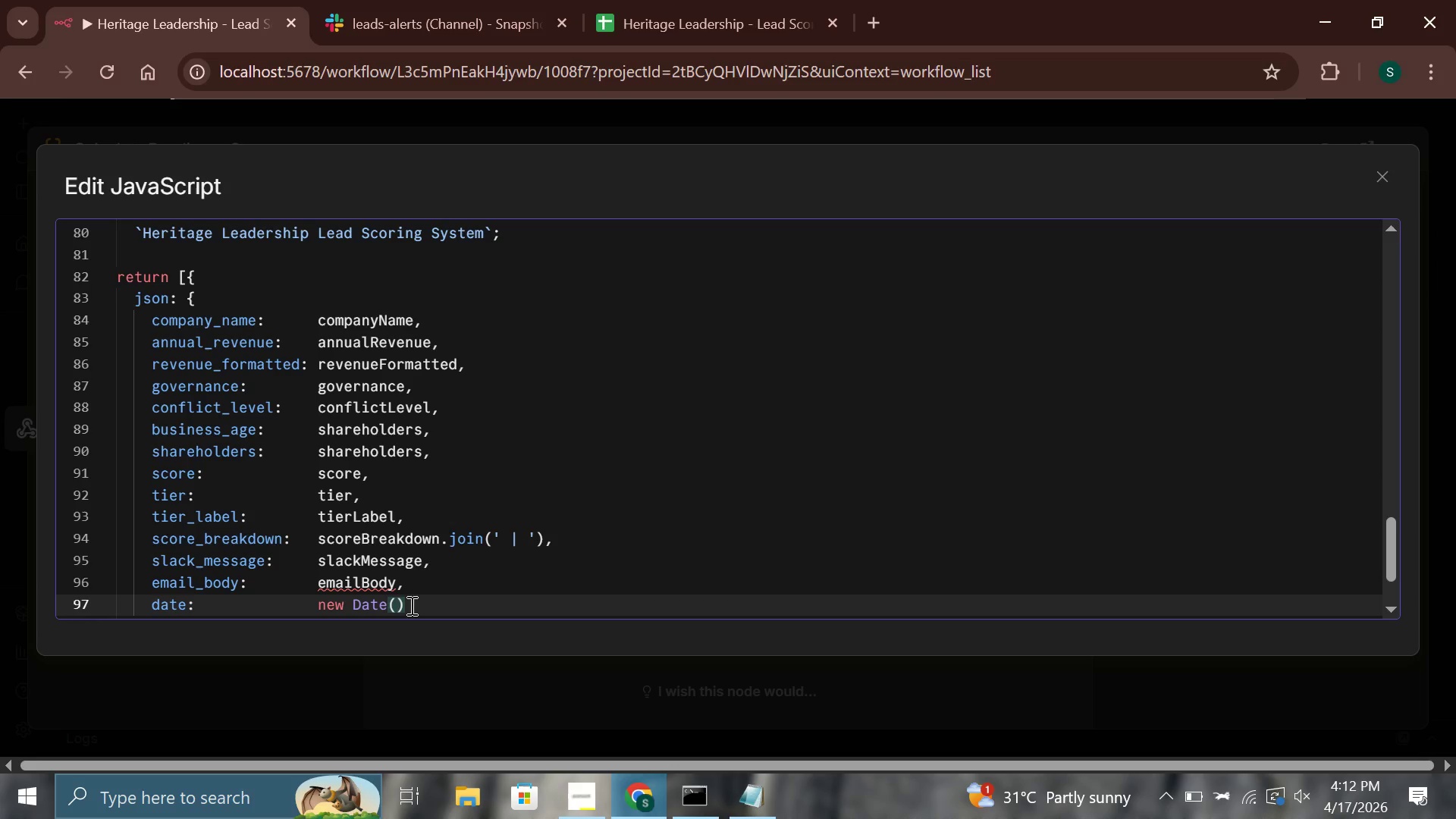 
type(.toLocal)
 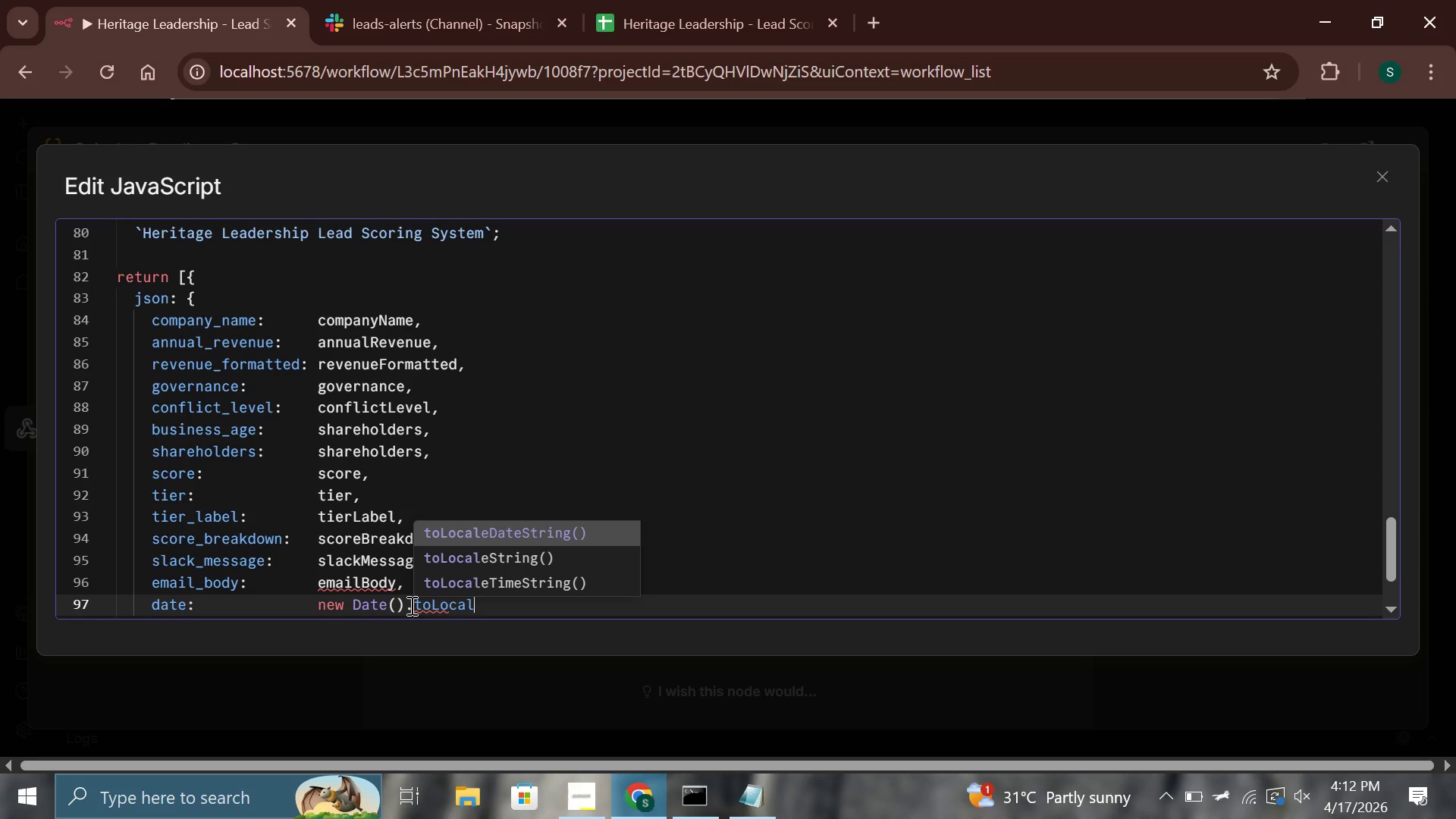 
wait(5.44)
 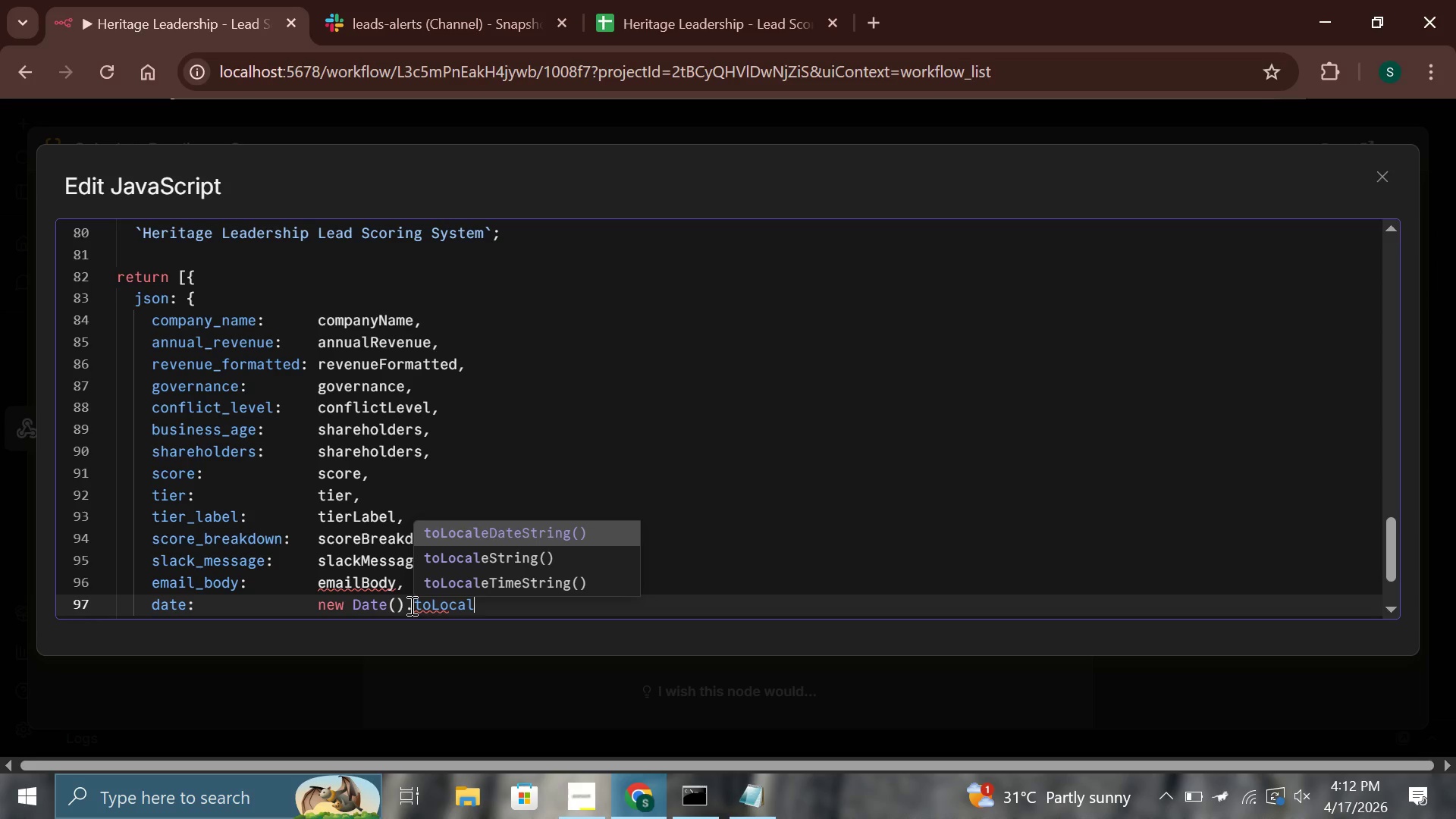 
type(DateString()
 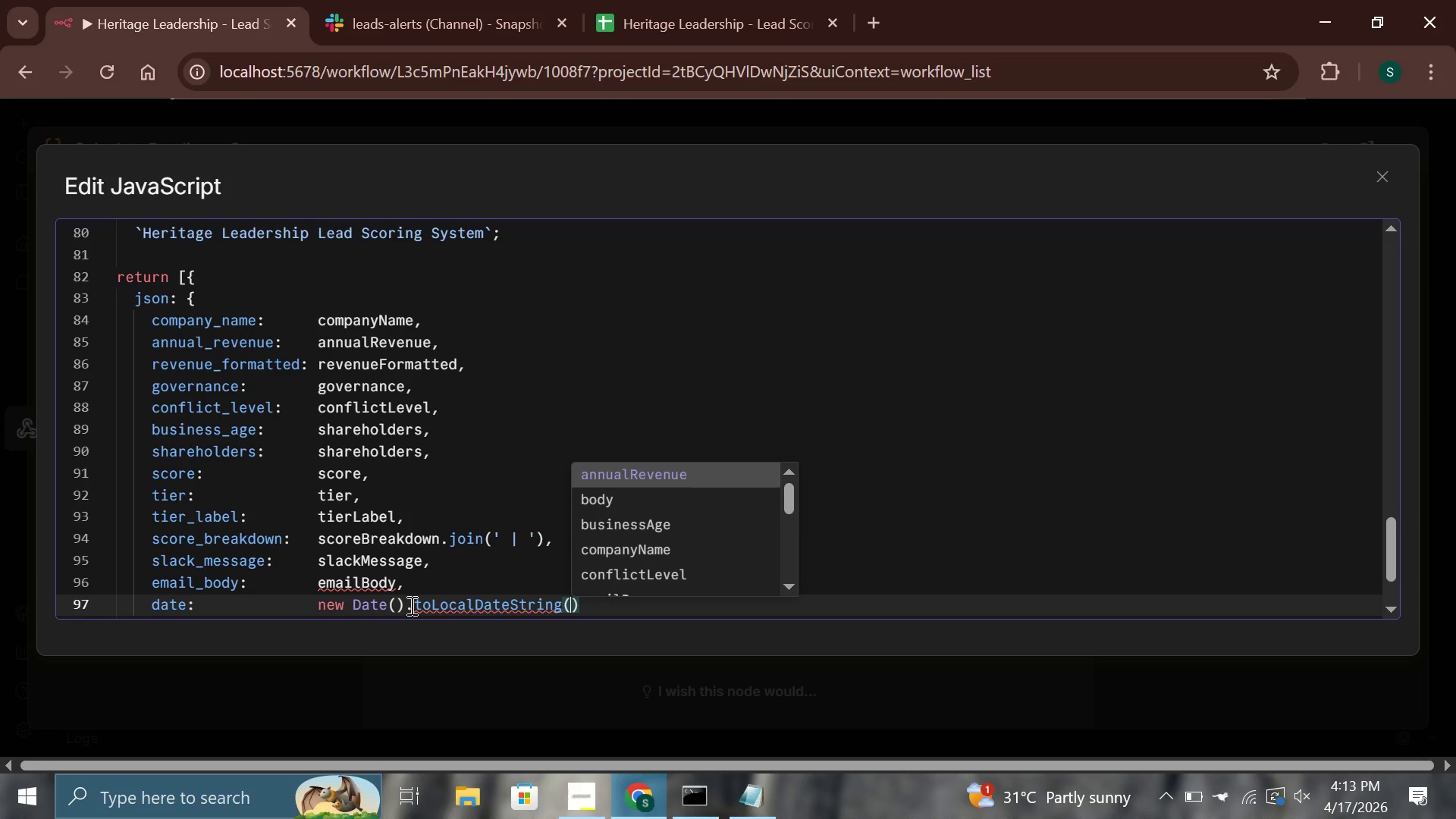 
key(Enter)
 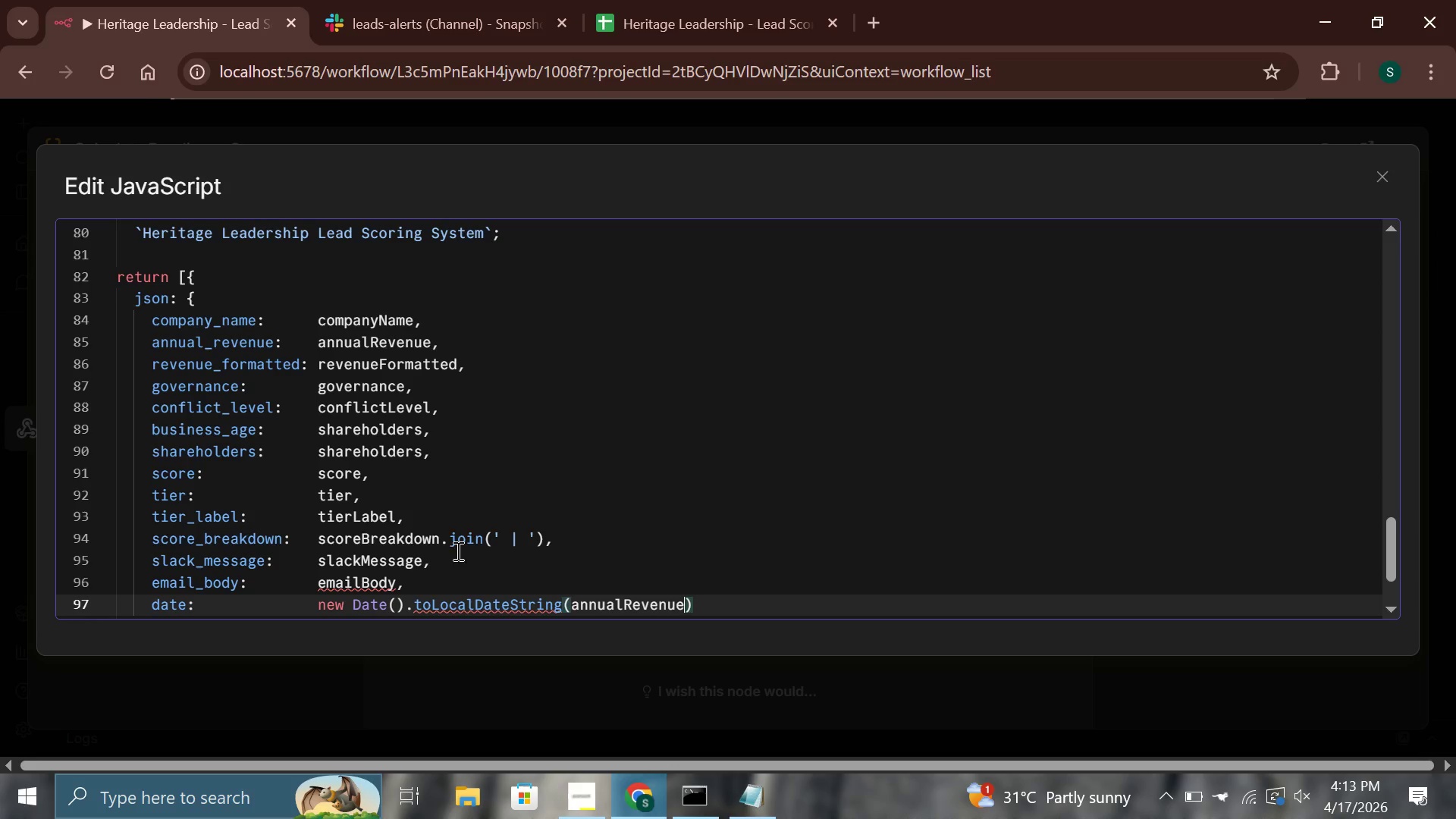 
left_click([776, 498])
 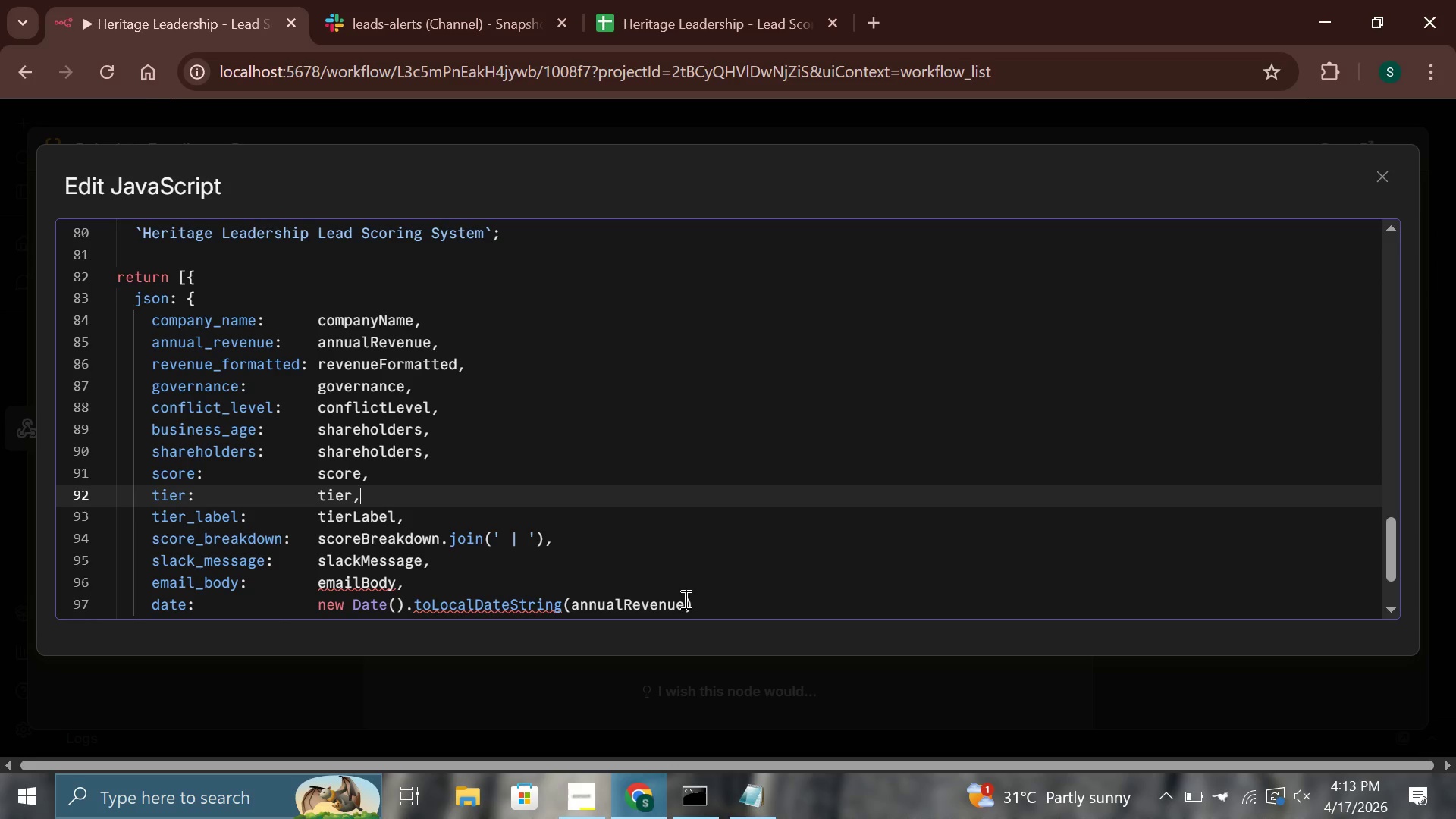 
left_click([684, 604])
 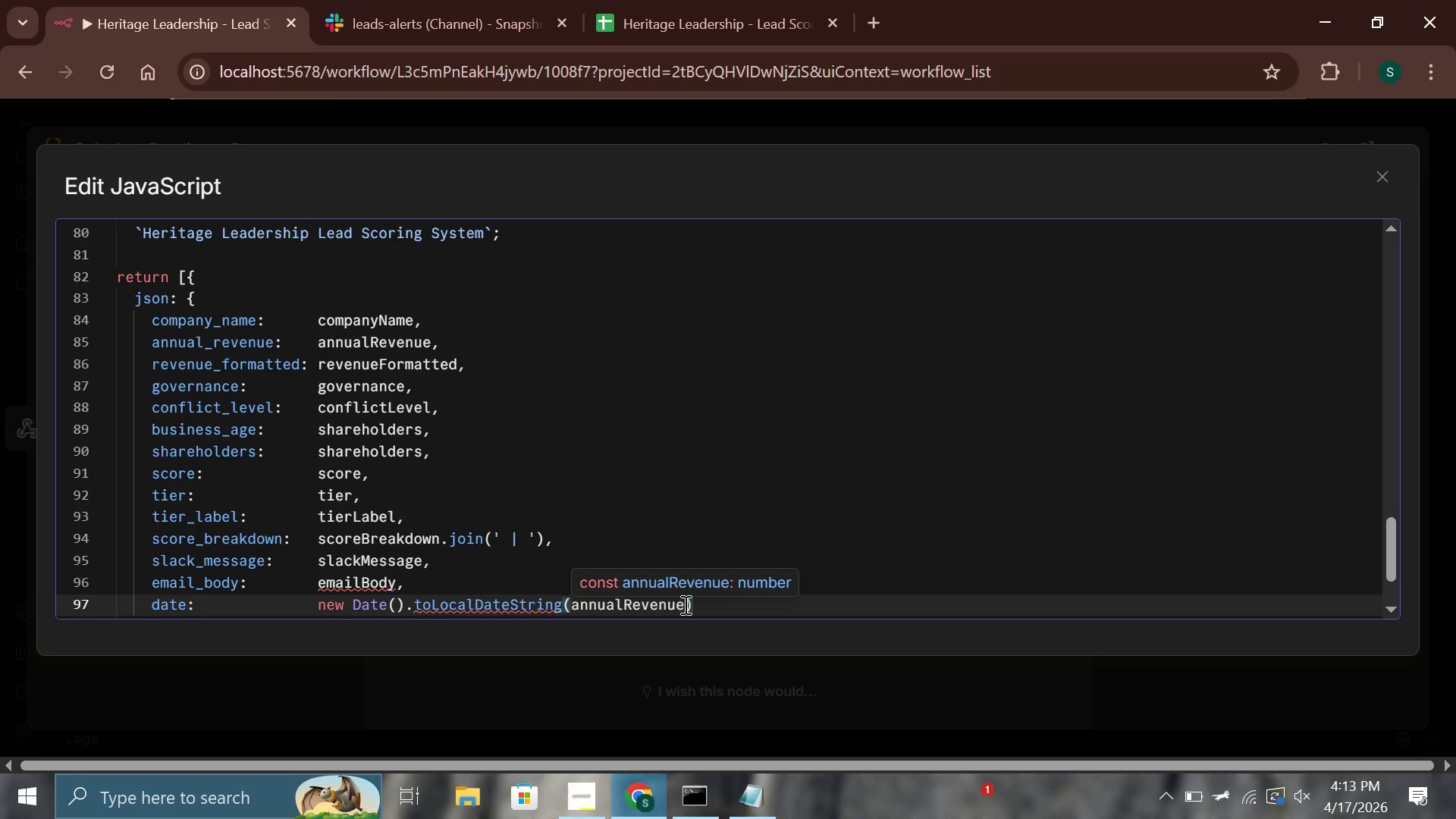 
hold_key(key=Backspace, duration=0.78)
 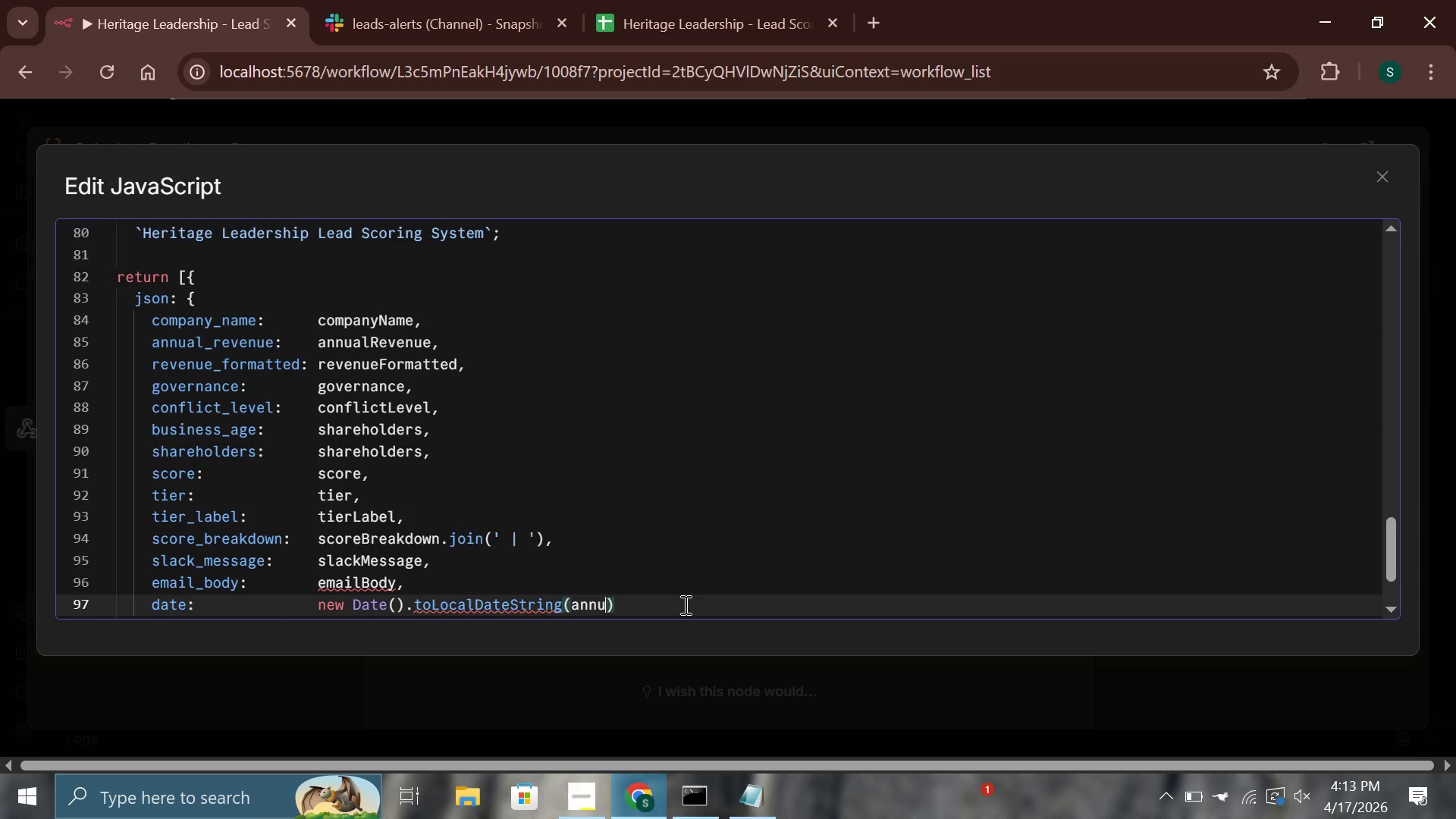 
key(Backspace)
 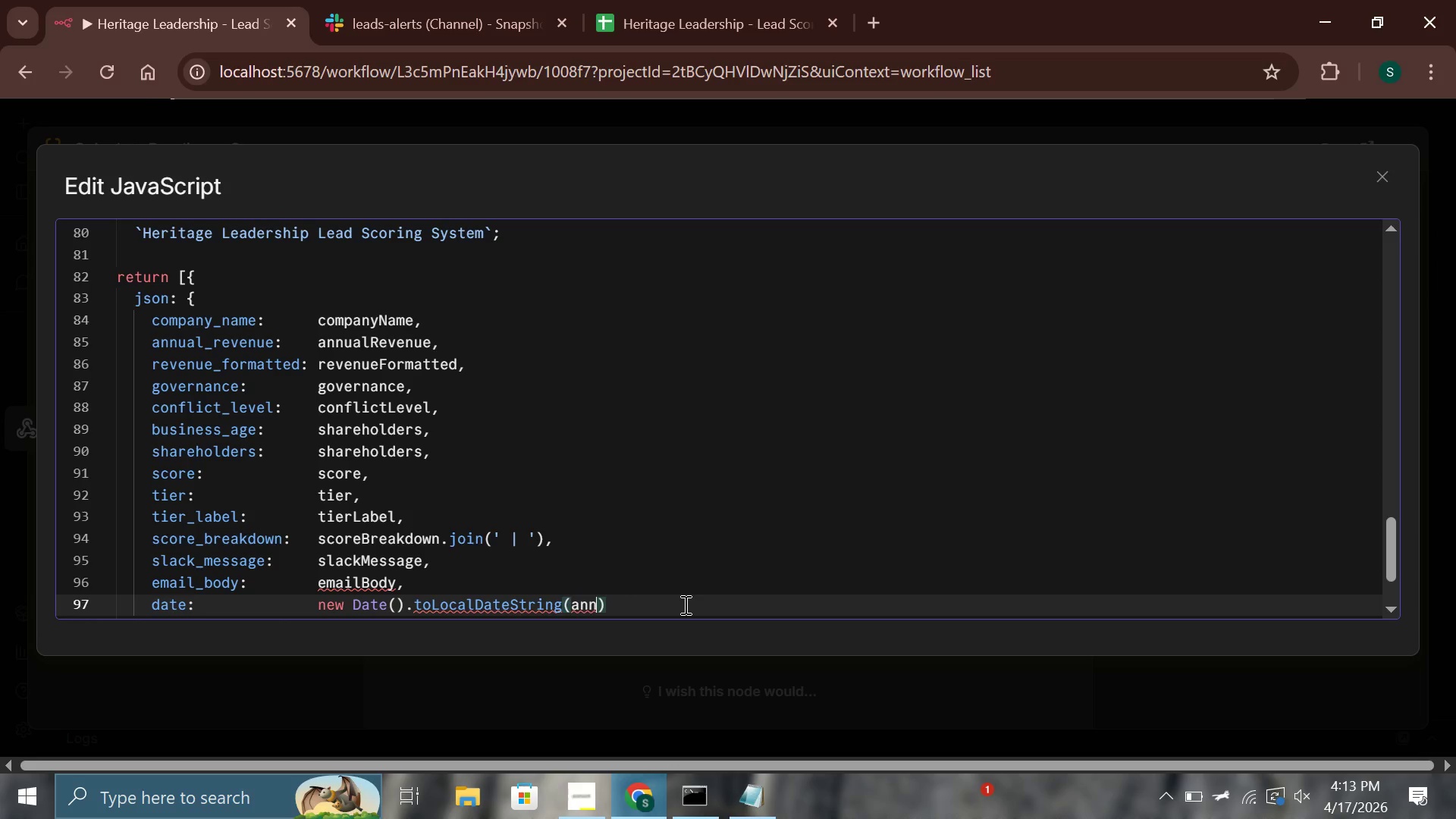 
key(Backspace)
 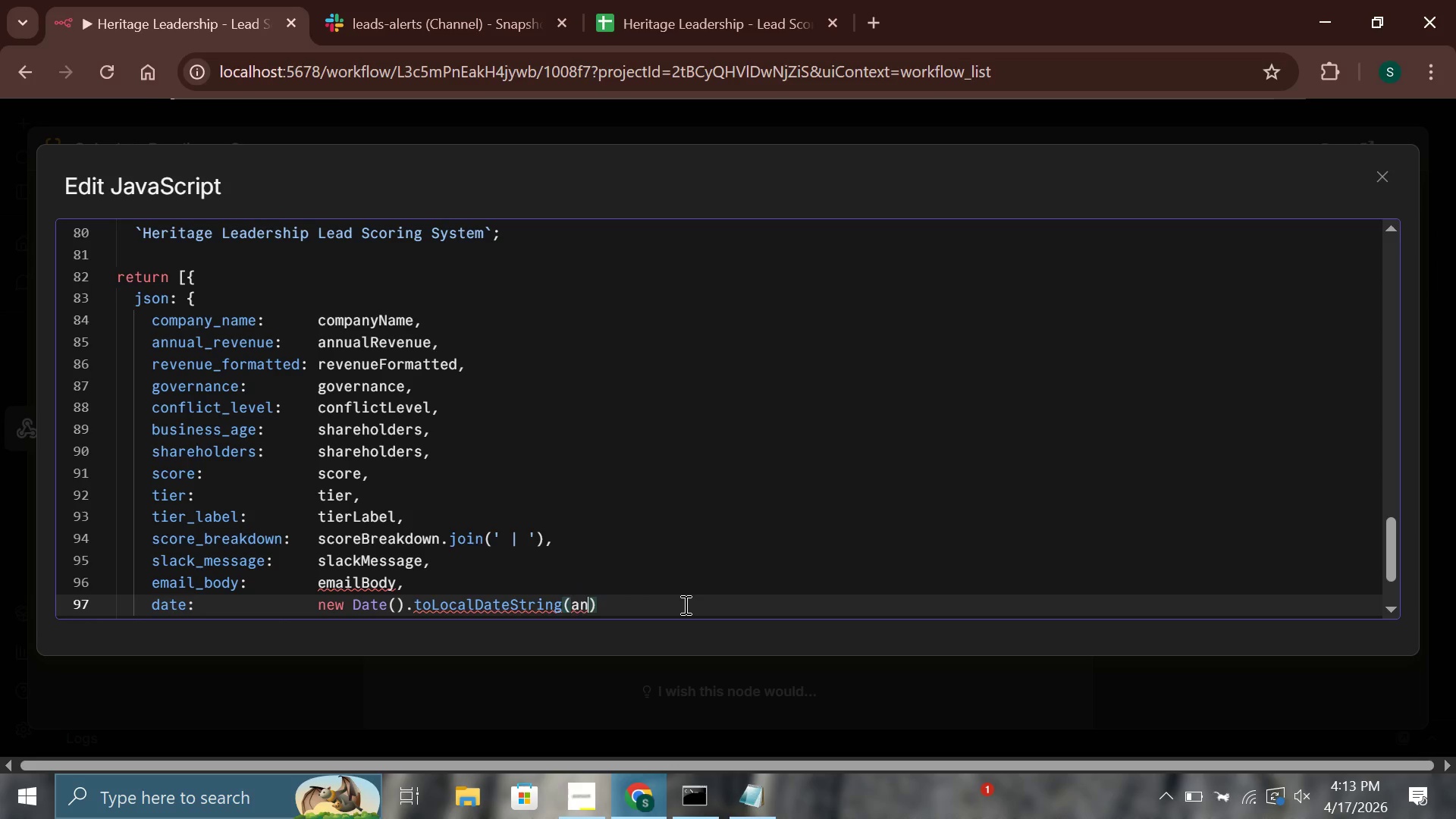 
key(Backspace)
 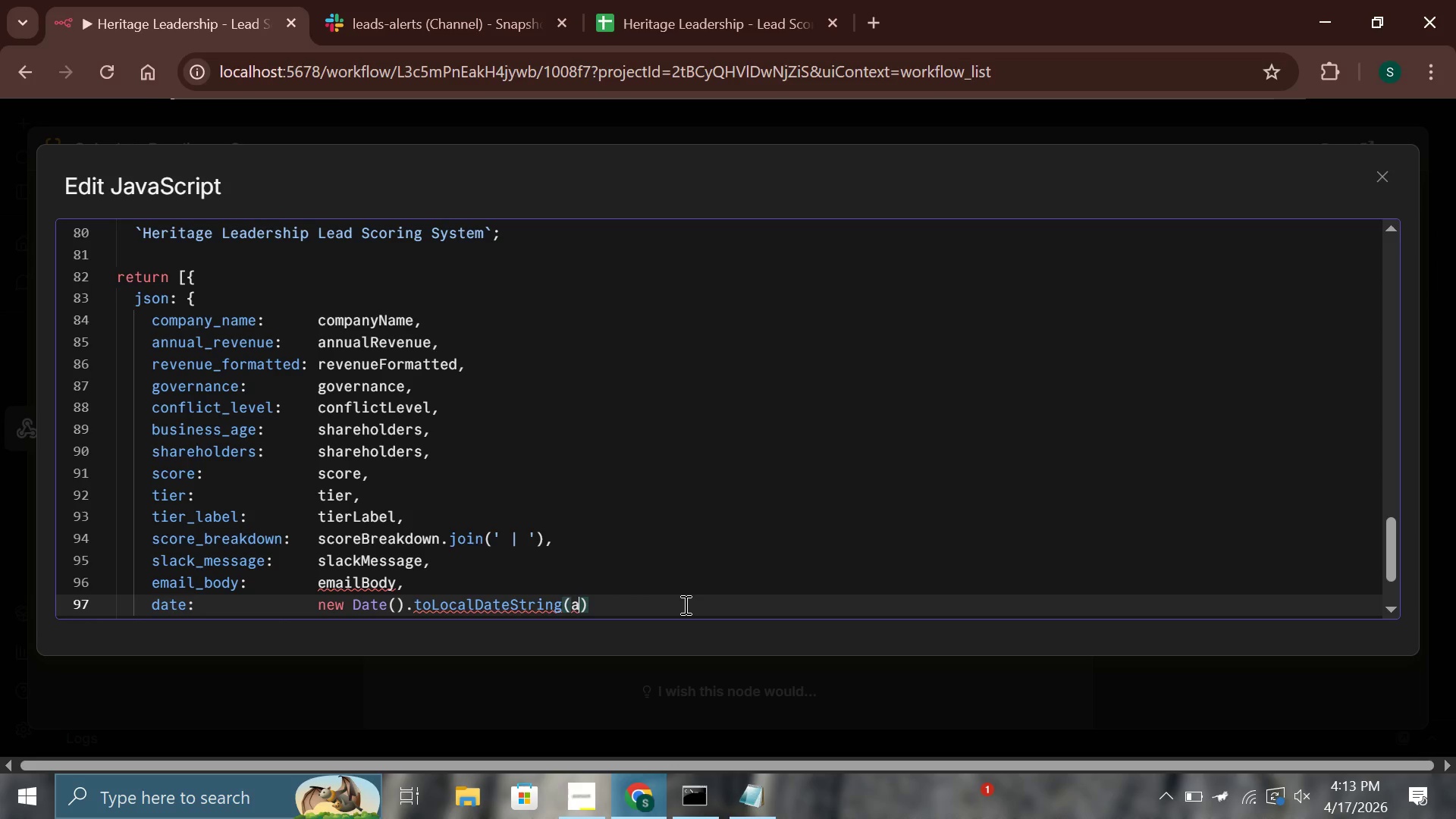 
key(Backspace)
 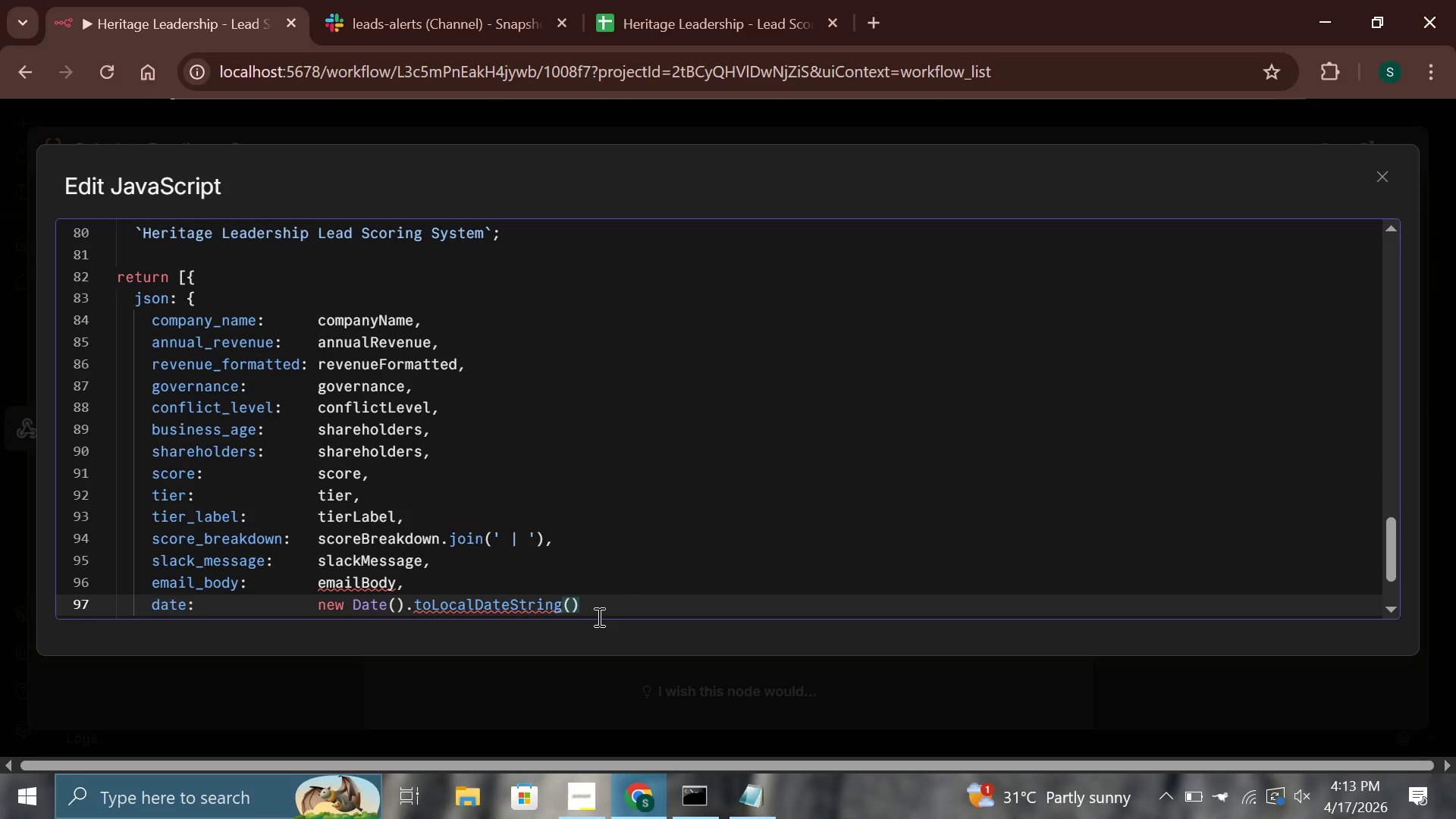 
left_click([586, 604])
 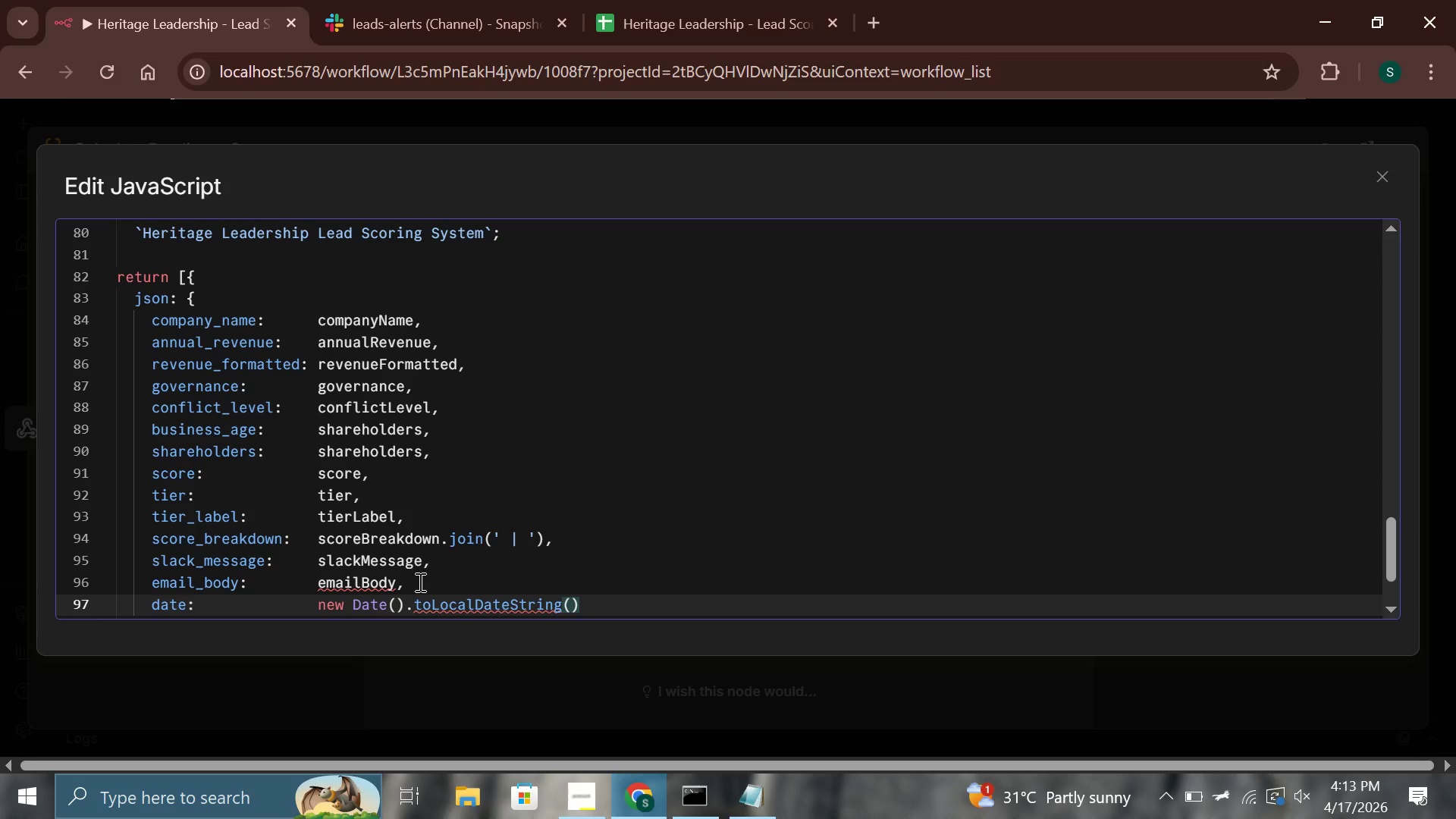 
wait(15.81)
 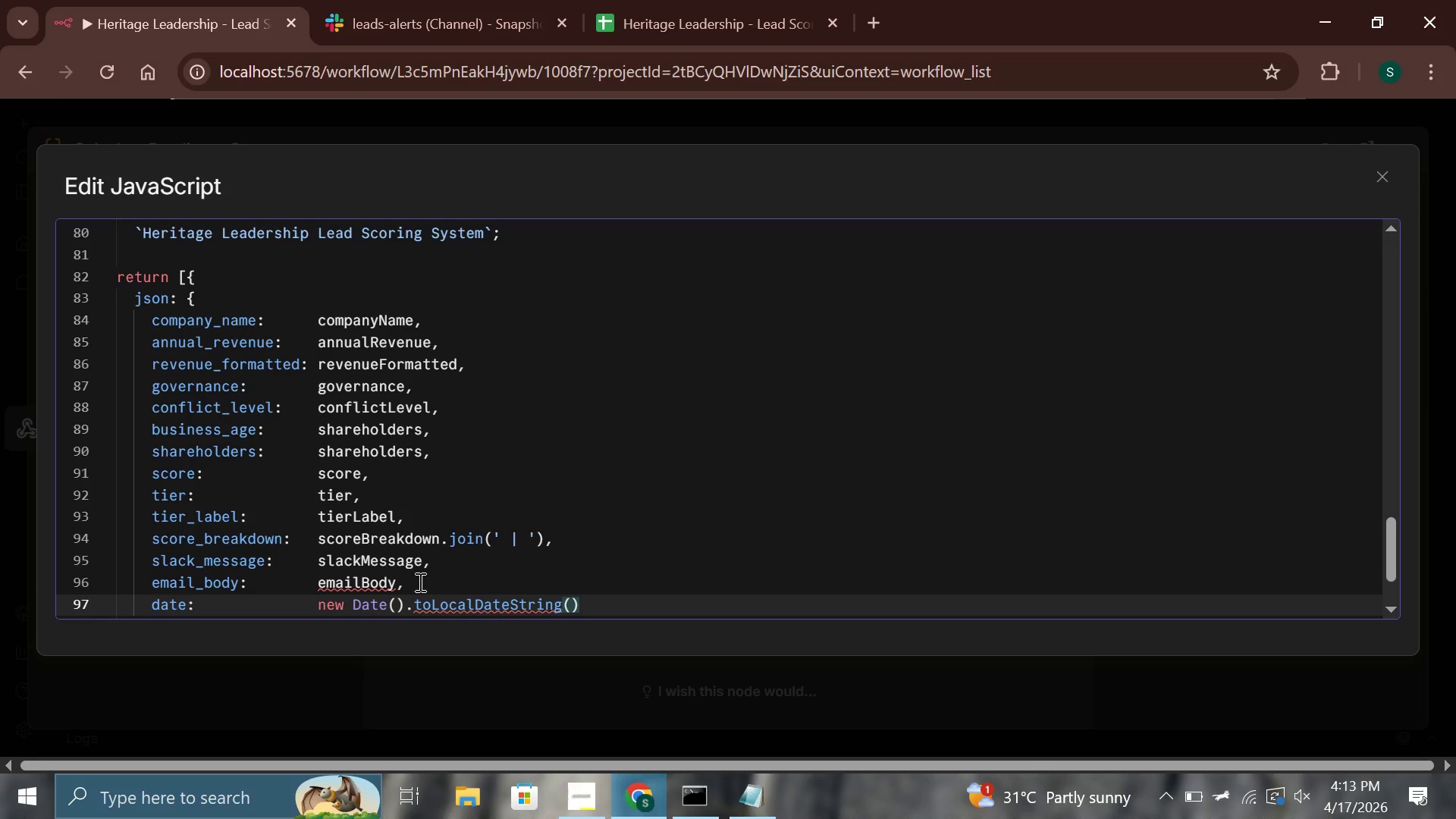 
key(ArrowDown)
 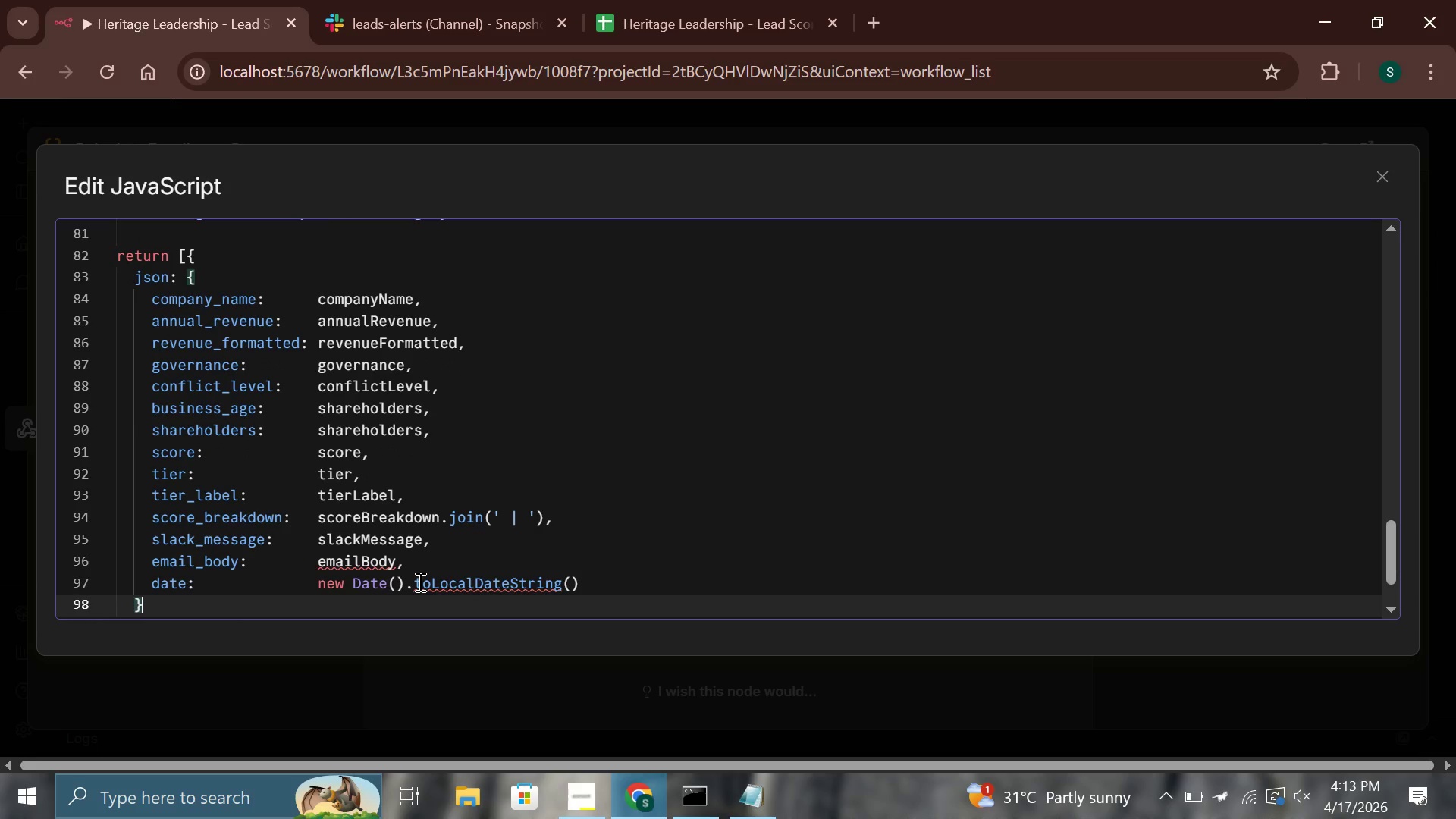 
key(ArrowDown)
 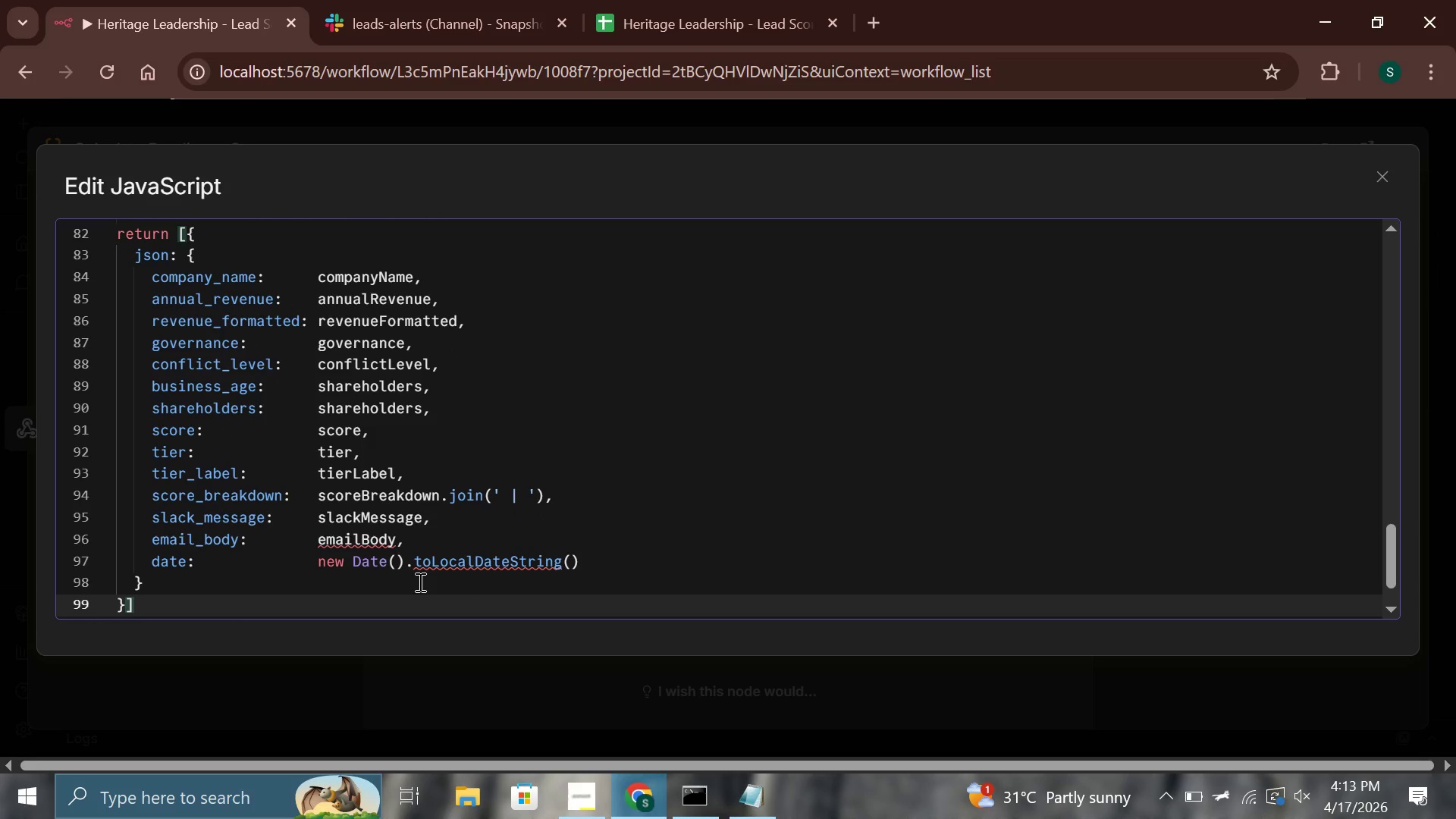 
key(Semicolon)
 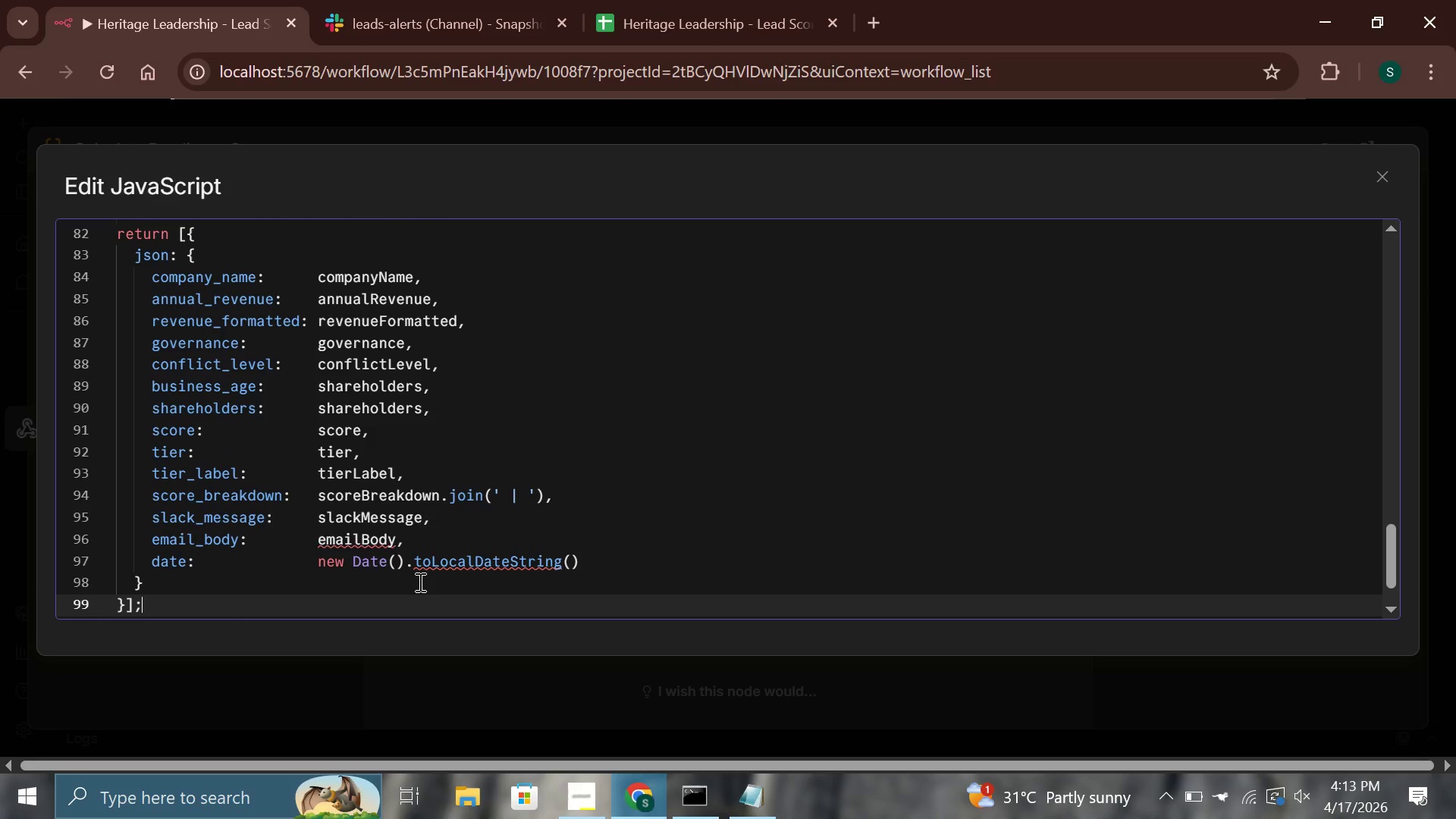 
key(ArrowDown)
 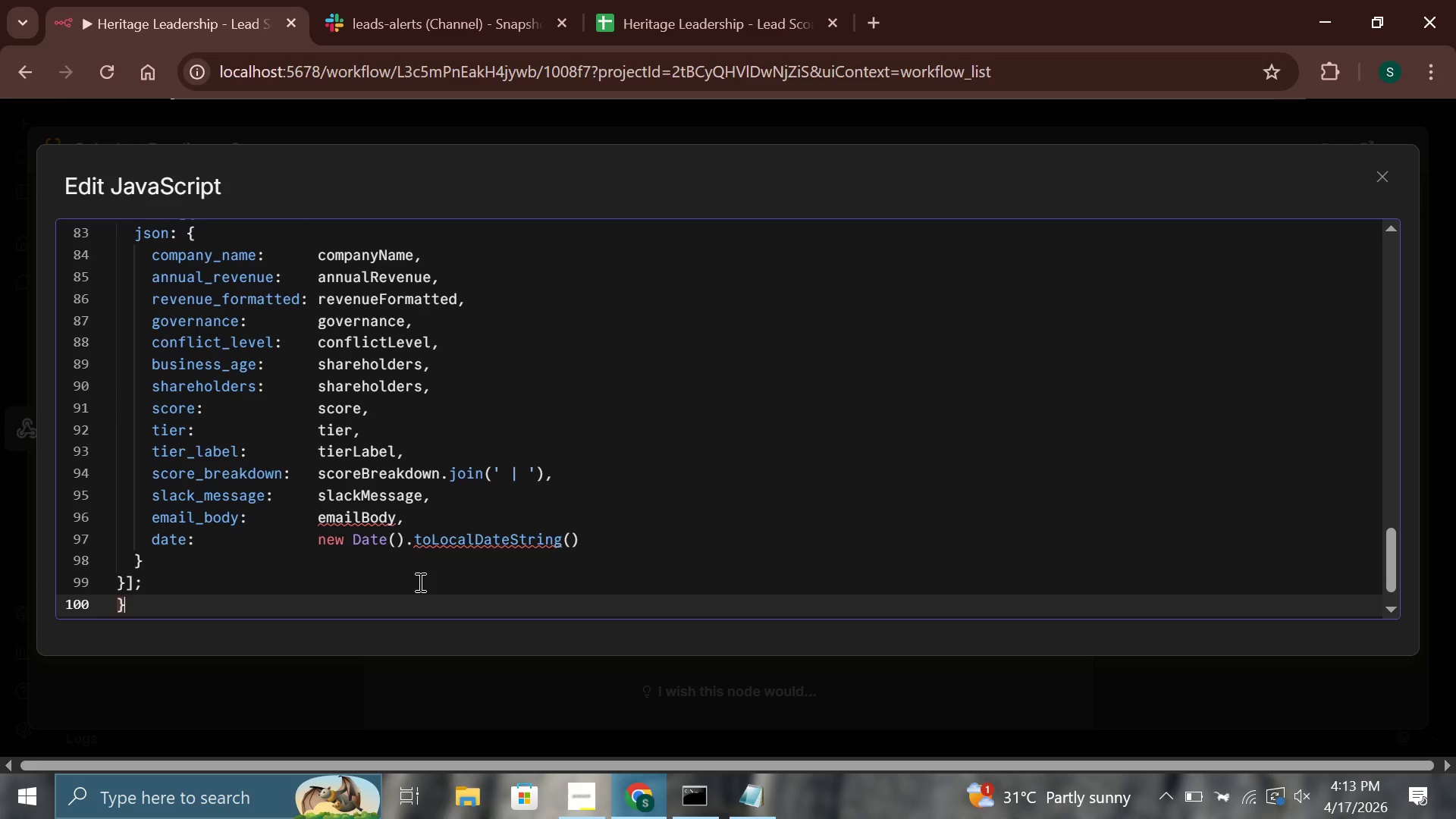 
key(ArrowDown)
 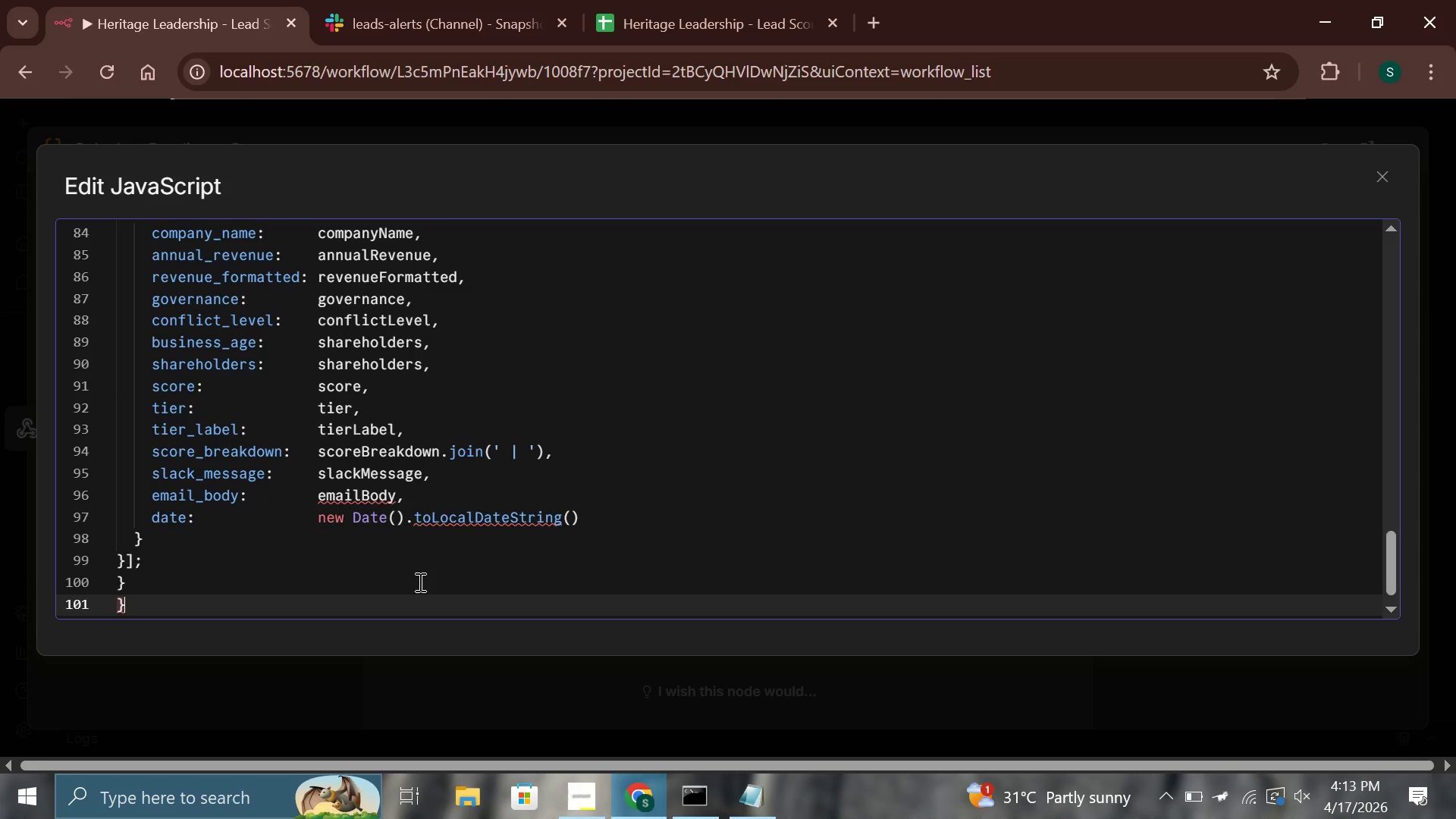 
key(ArrowDown)
 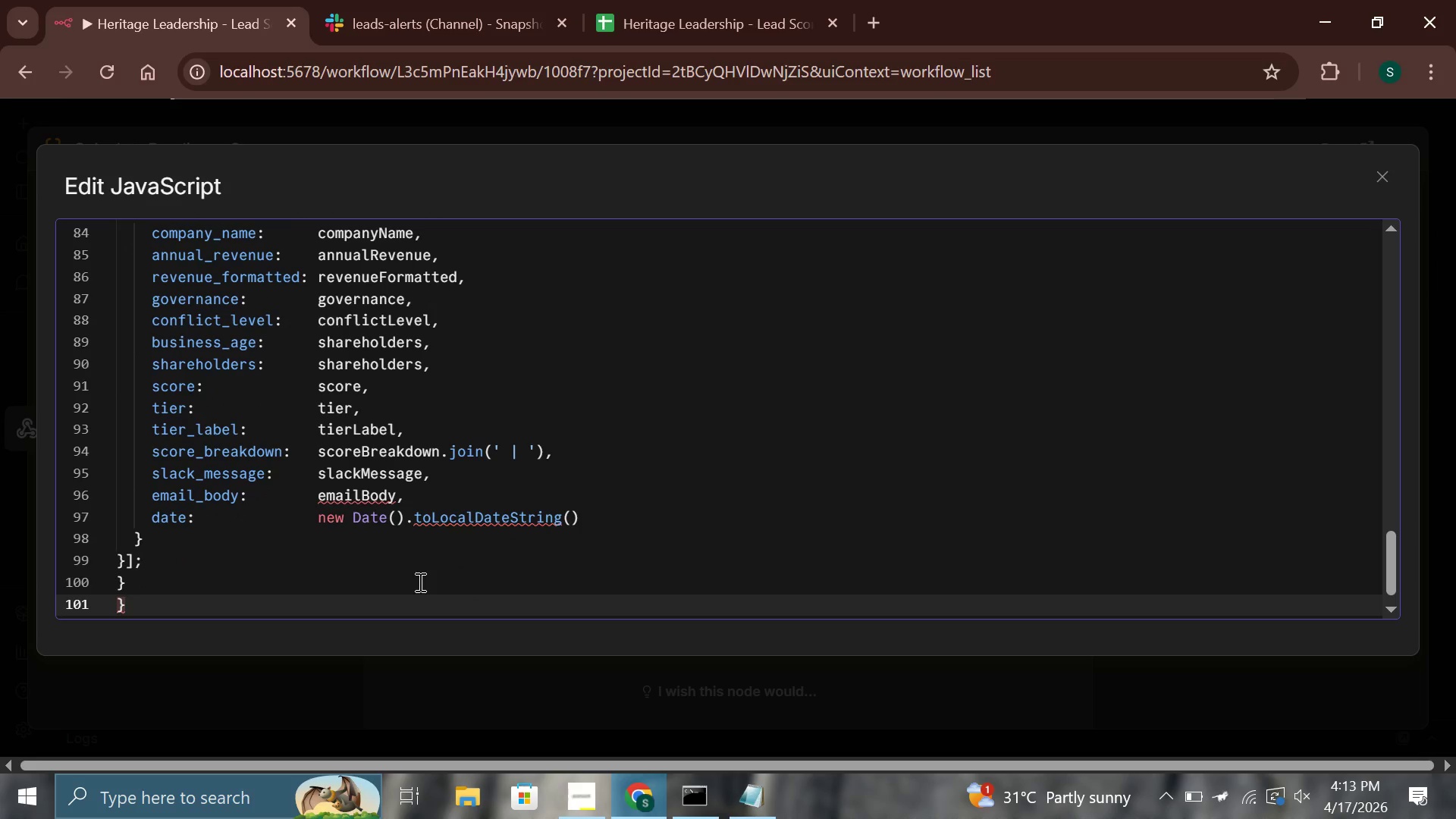 
key(Backspace)
 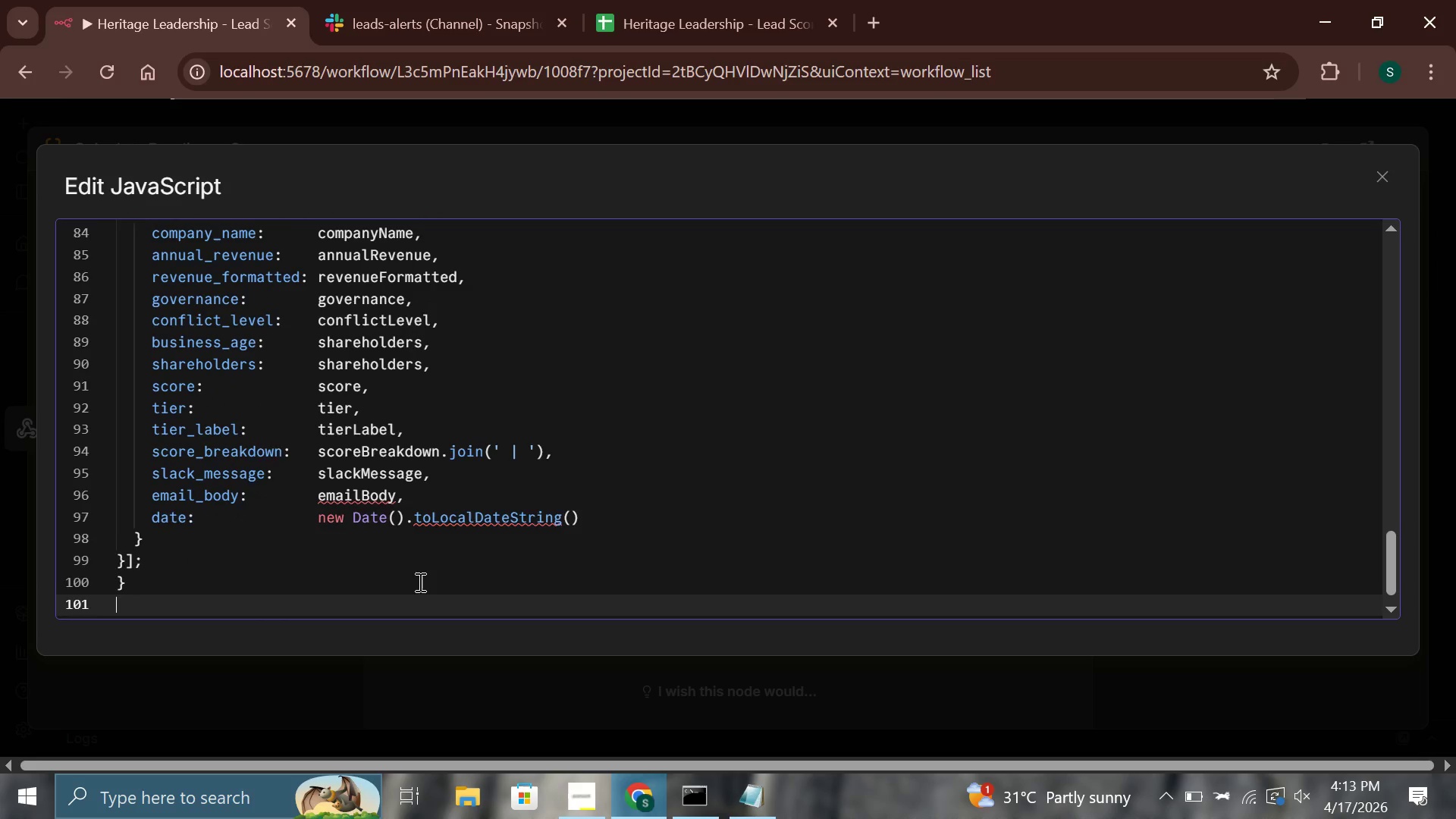 
key(Backspace)
 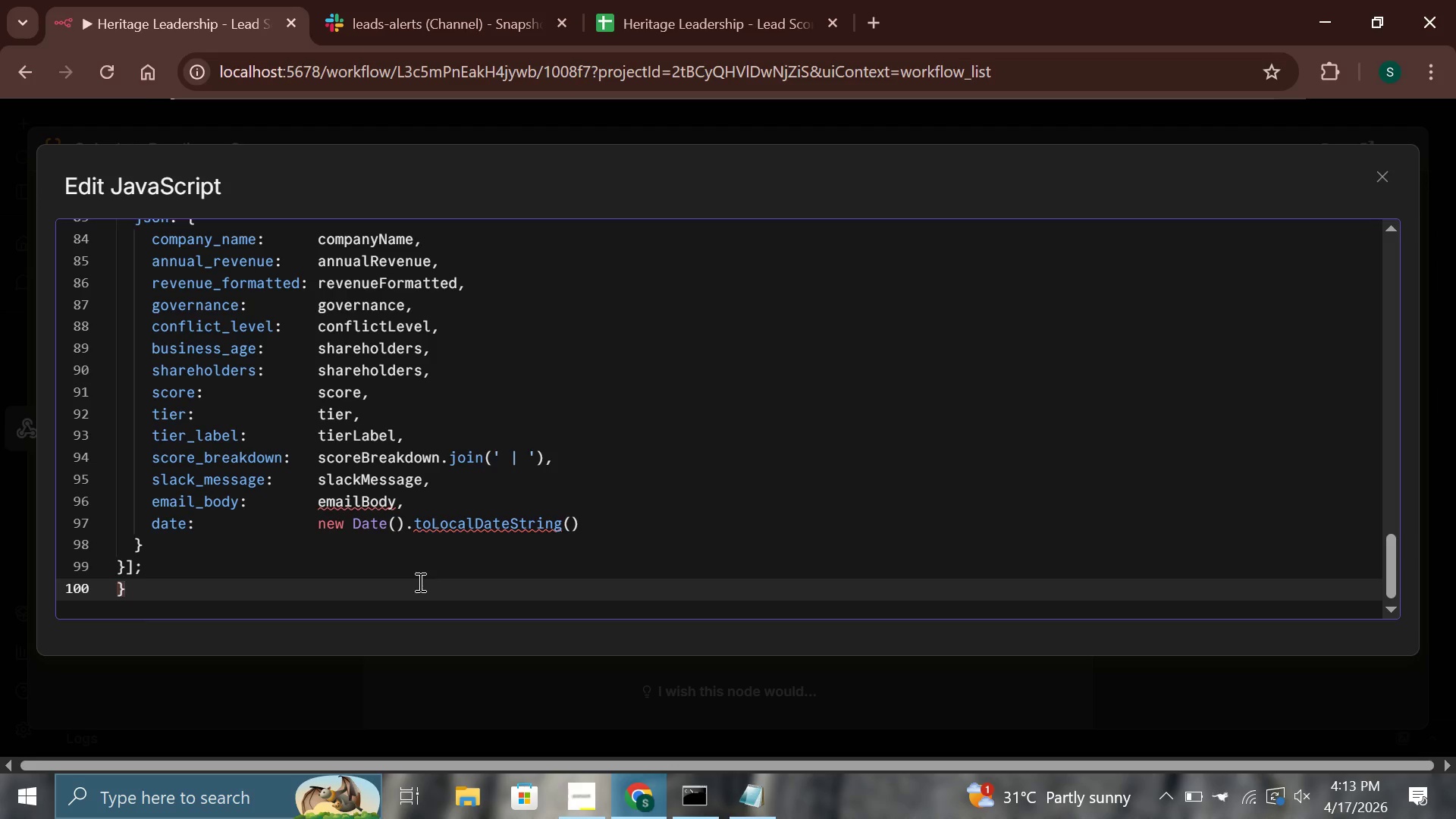 
key(Backspace)
 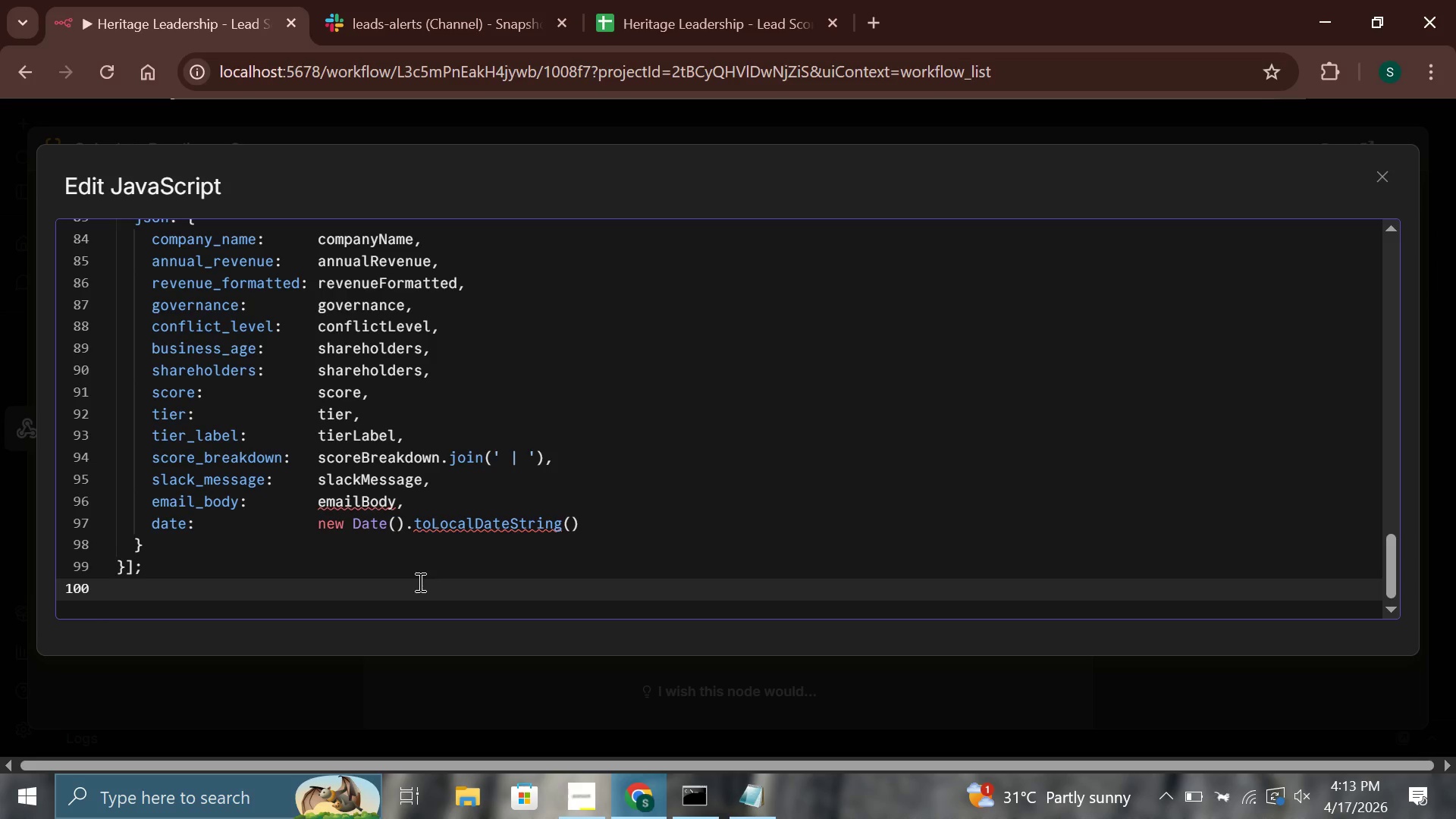 
key(Backspace)
 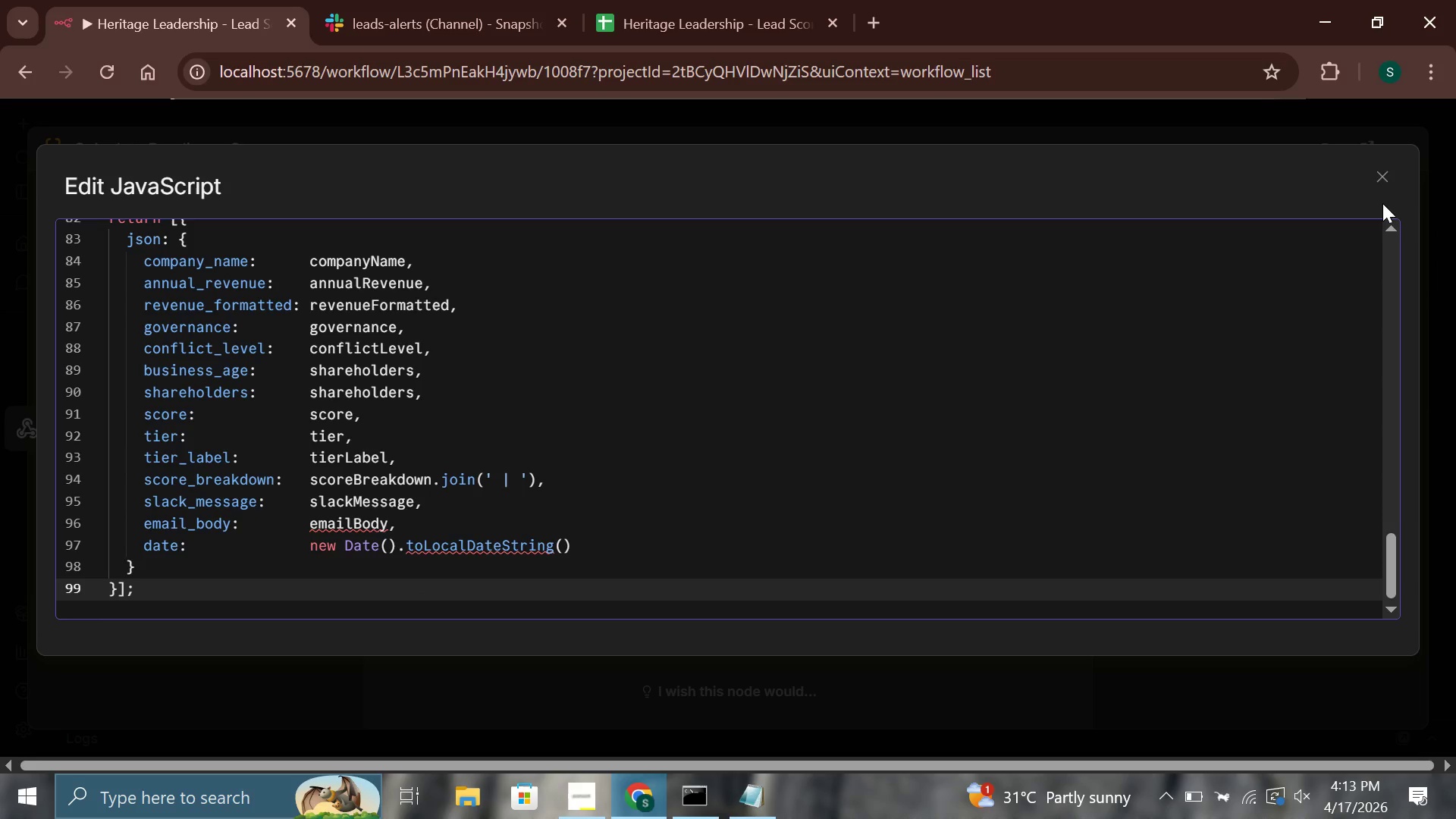 